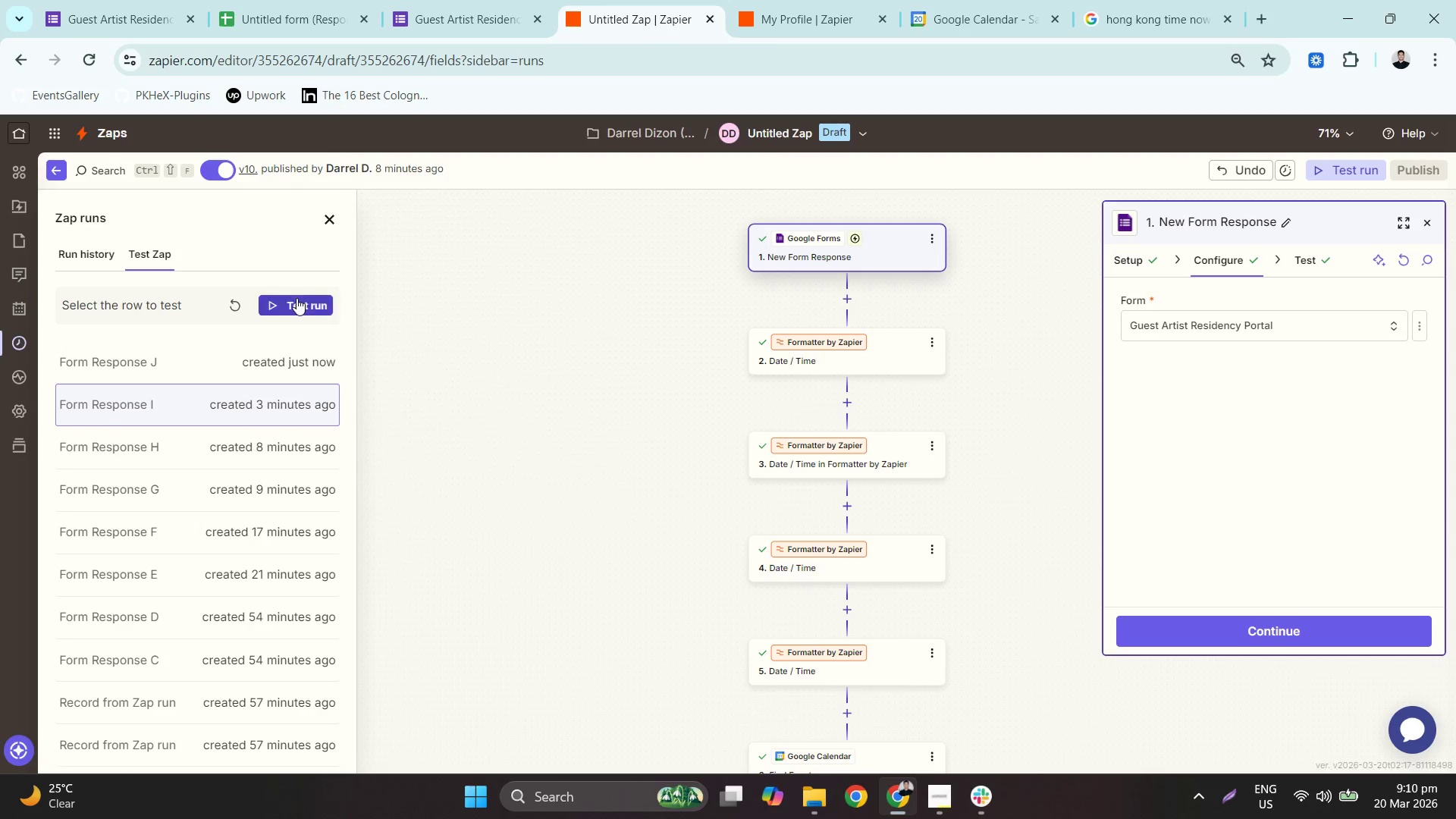 
left_click([213, 366])
 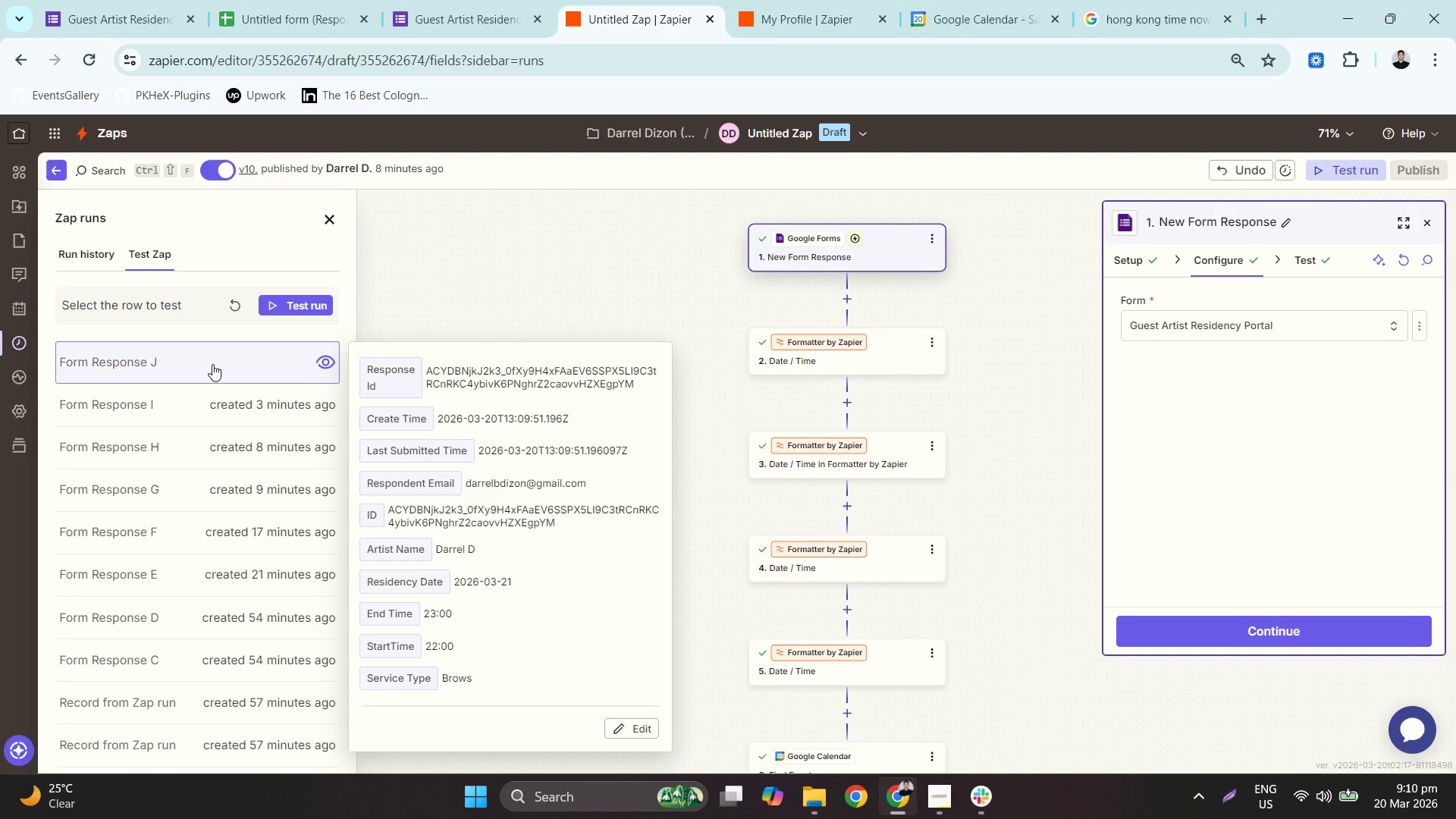 
left_click([105, 262])
 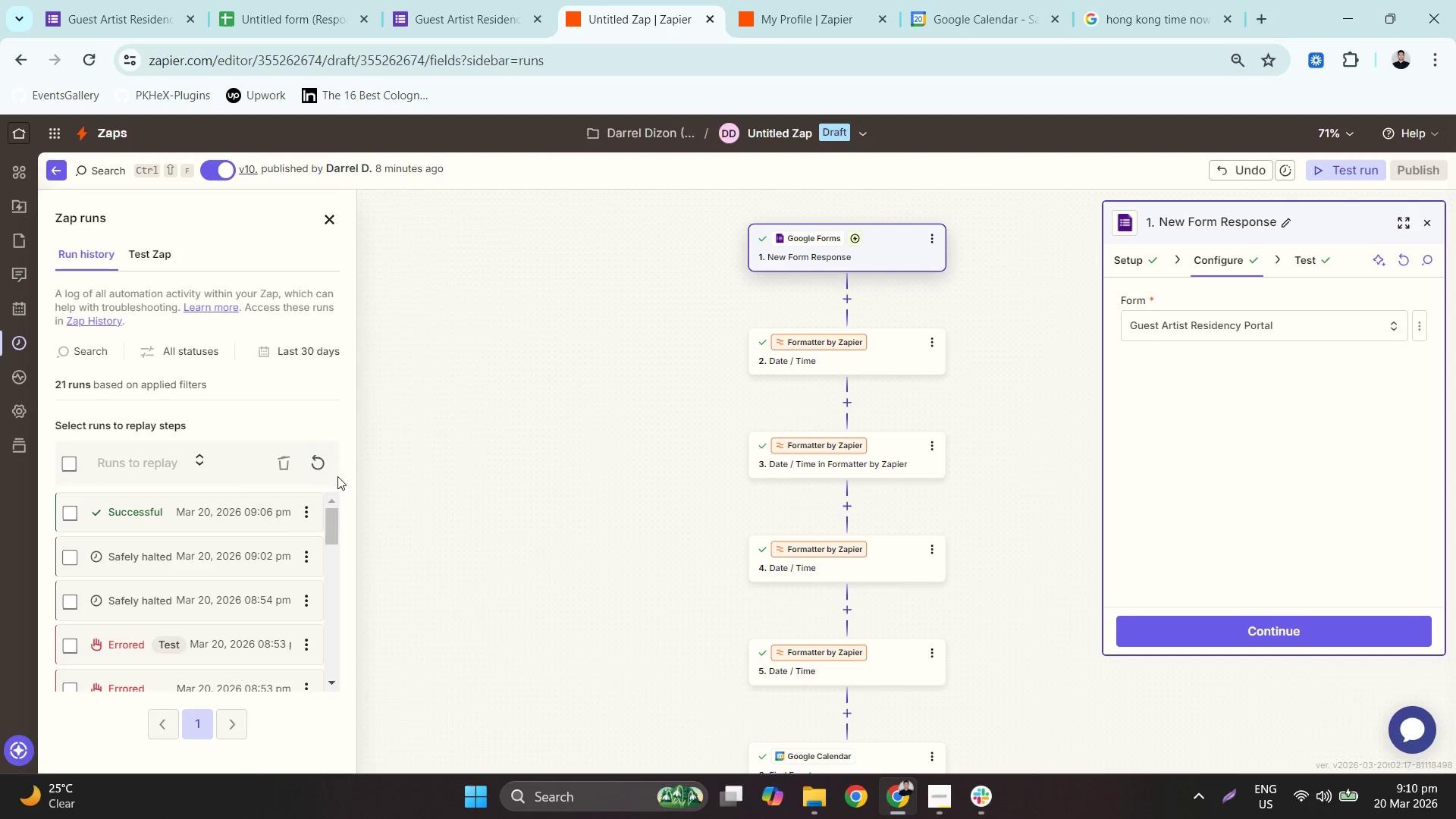 
left_click([328, 461])
 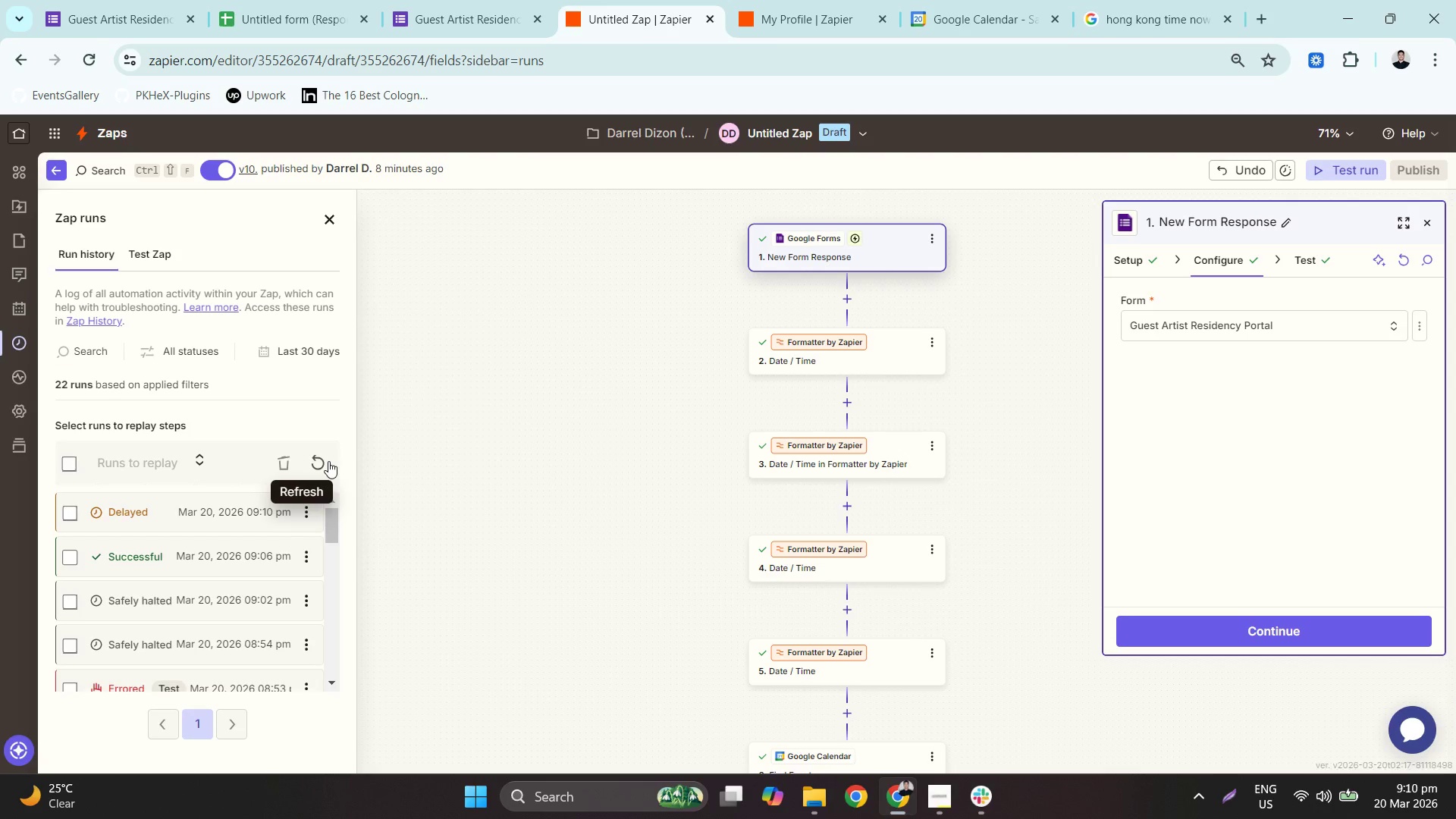 
left_click_drag(start_coordinate=[649, 613], to_coordinate=[562, 295])
 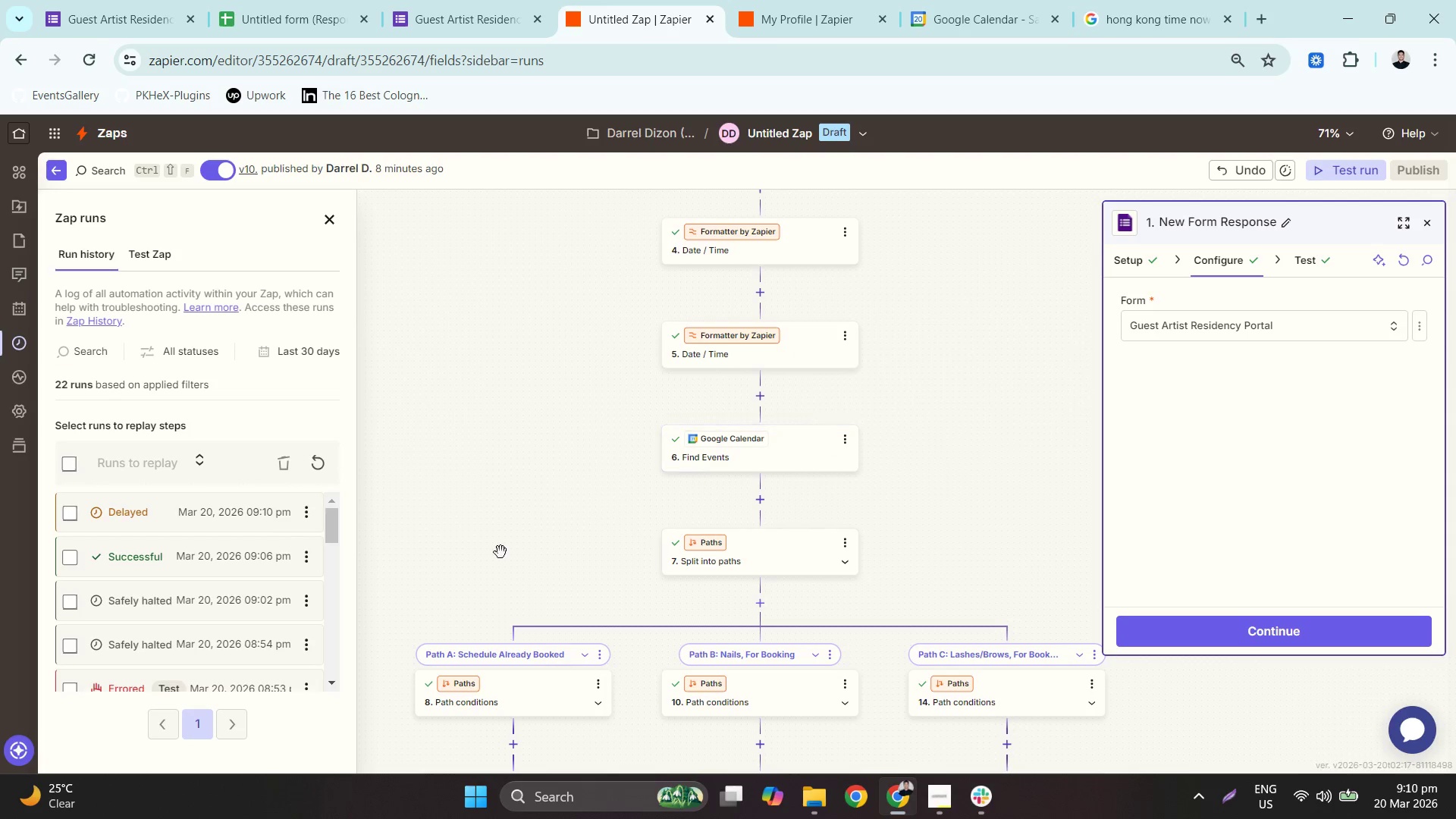 
left_click([203, 510])
 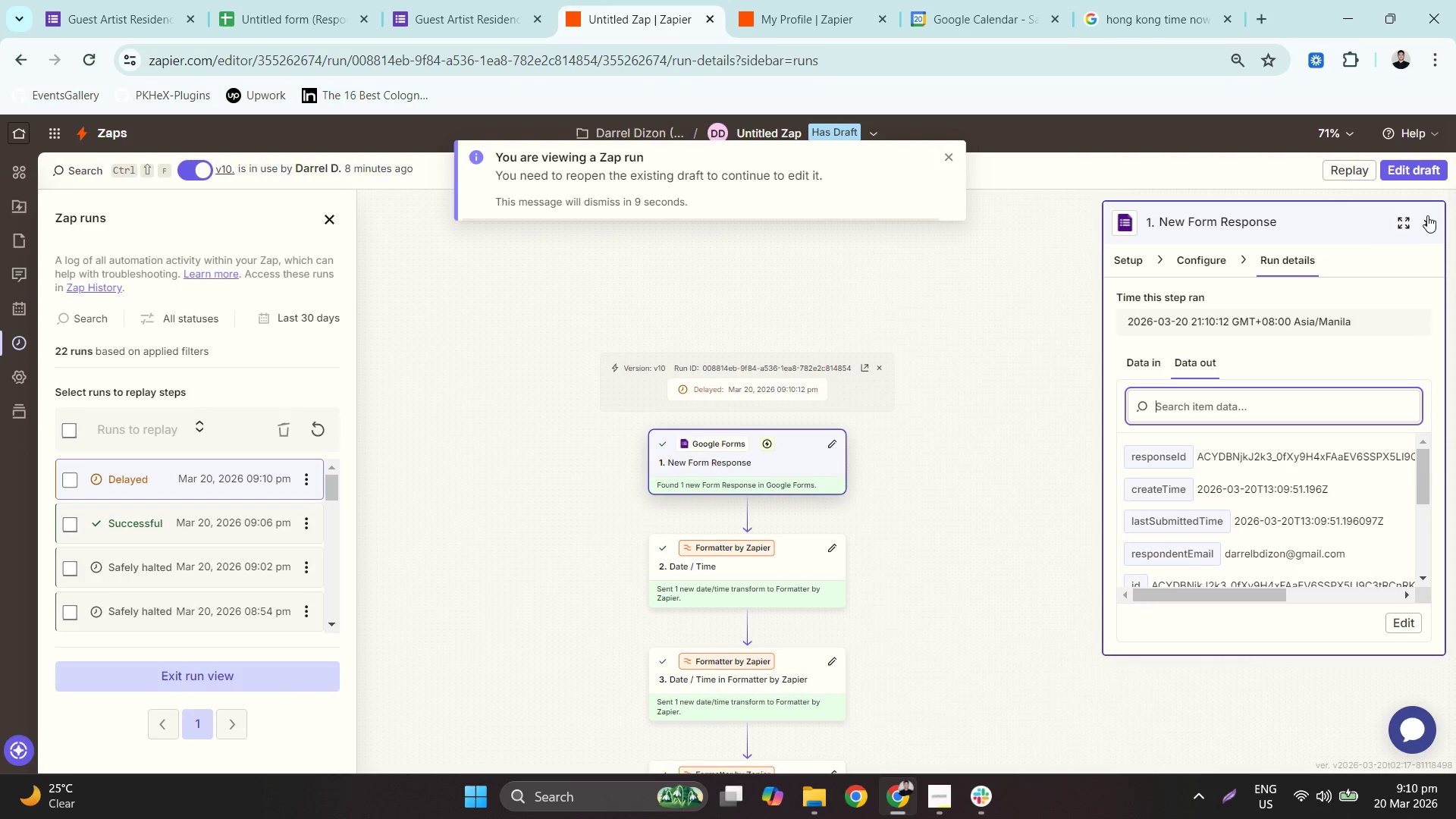 
left_click_drag(start_coordinate=[1108, 527], to_coordinate=[1112, 262])
 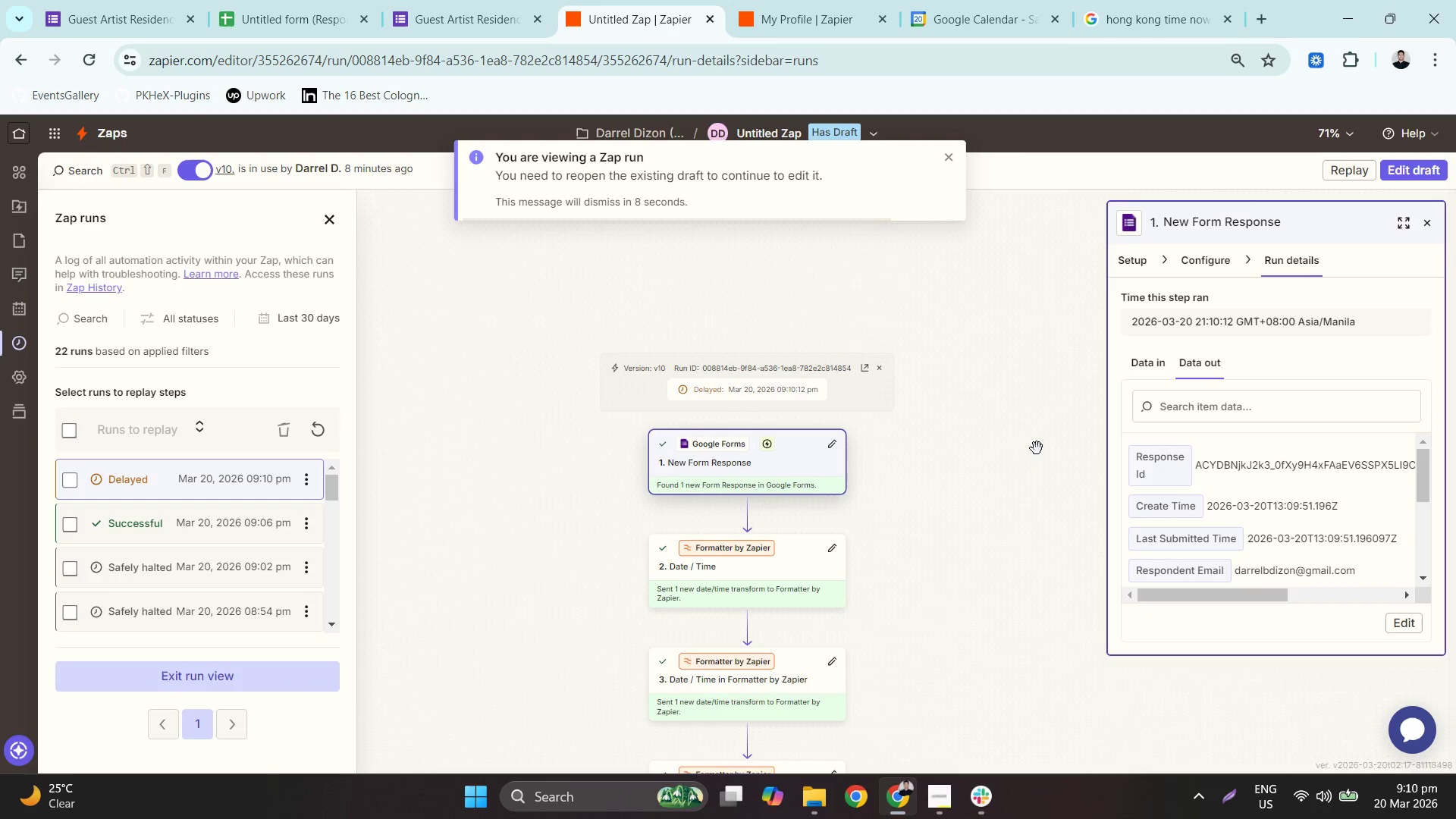 
left_click_drag(start_coordinate=[981, 536], to_coordinate=[992, 250])
 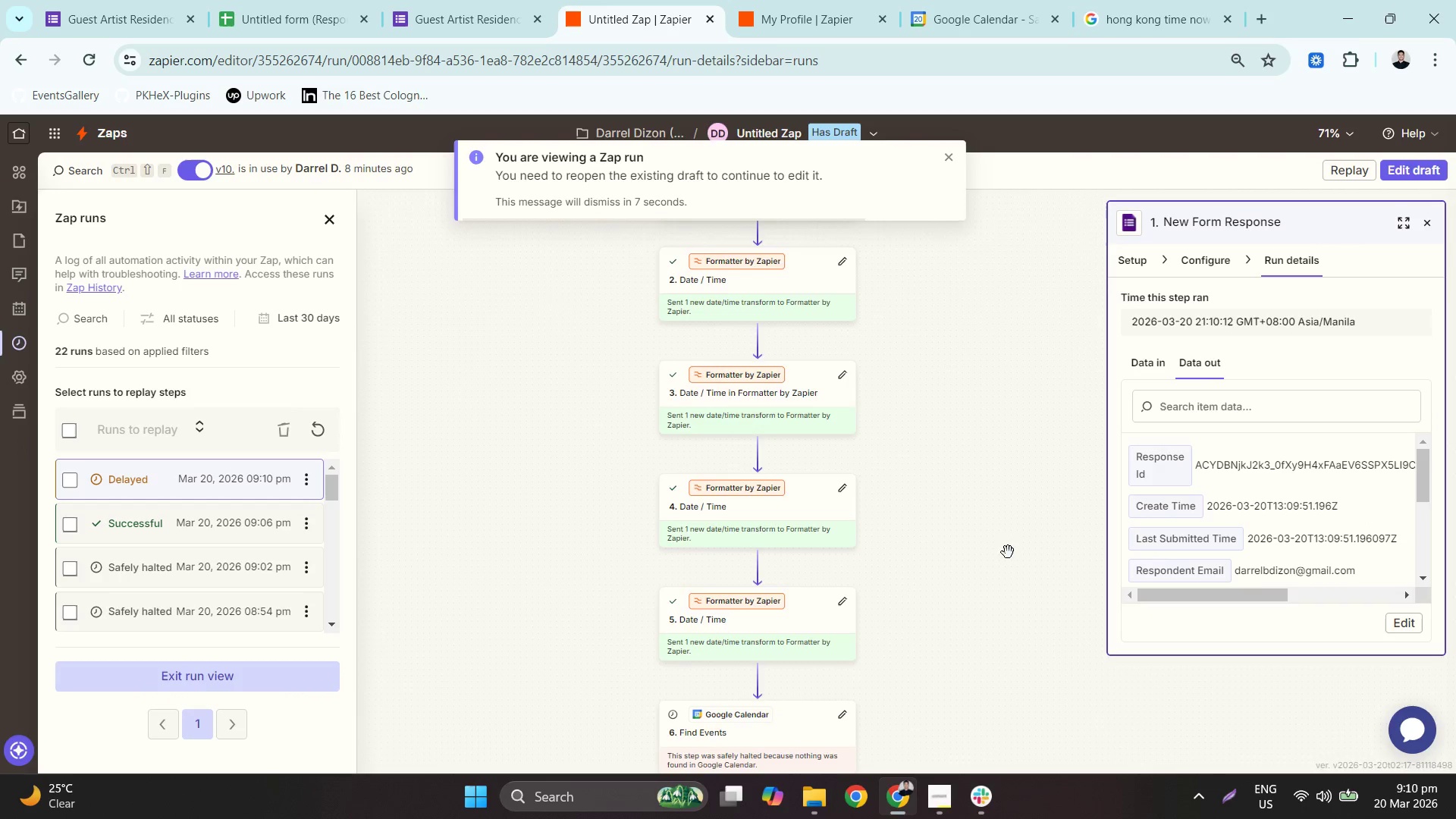 
left_click_drag(start_coordinate=[994, 596], to_coordinate=[976, 243])
 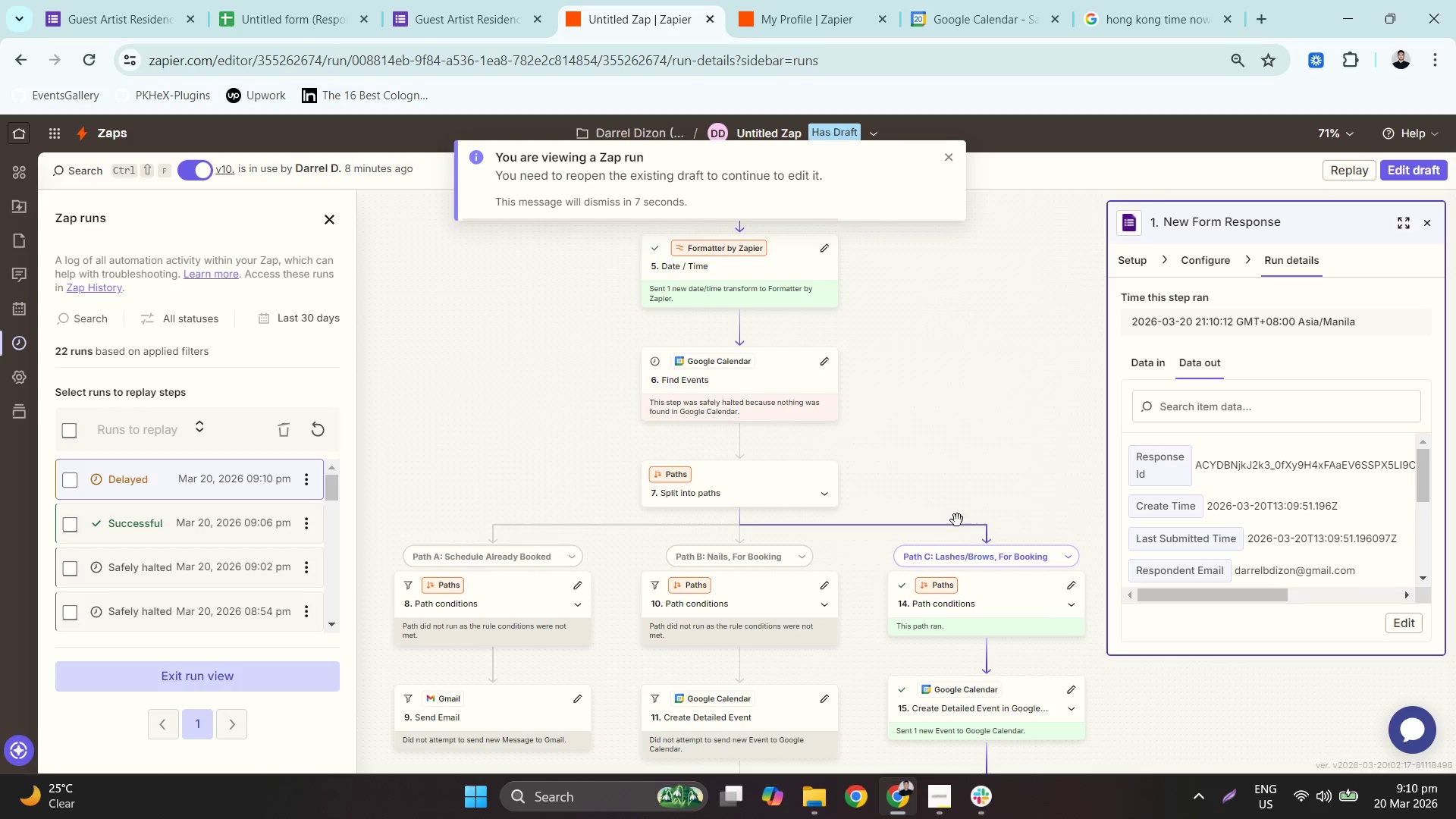 
left_click_drag(start_coordinate=[956, 554], to_coordinate=[923, 306])
 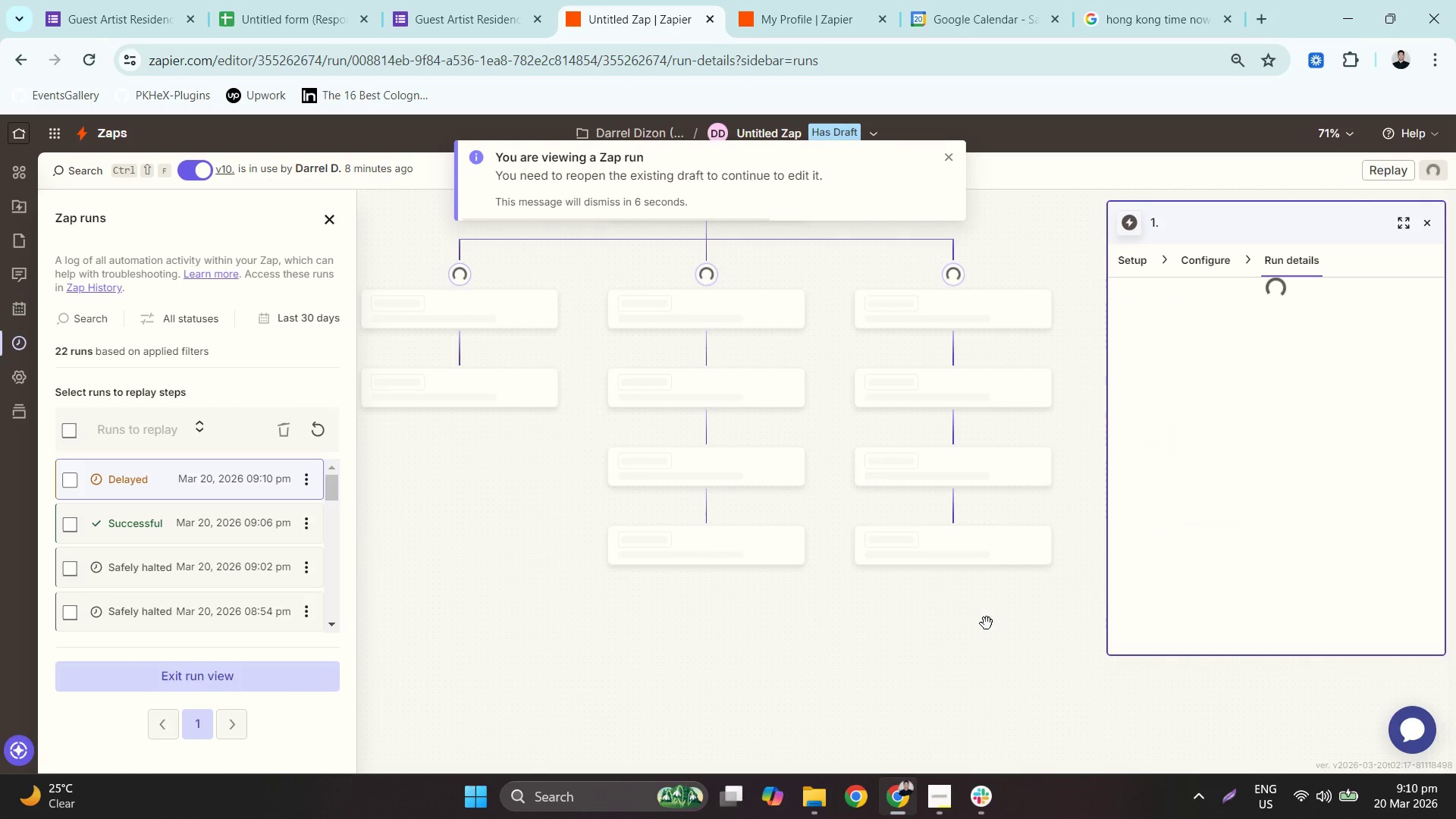 
left_click_drag(start_coordinate=[988, 624], to_coordinate=[952, 608])
 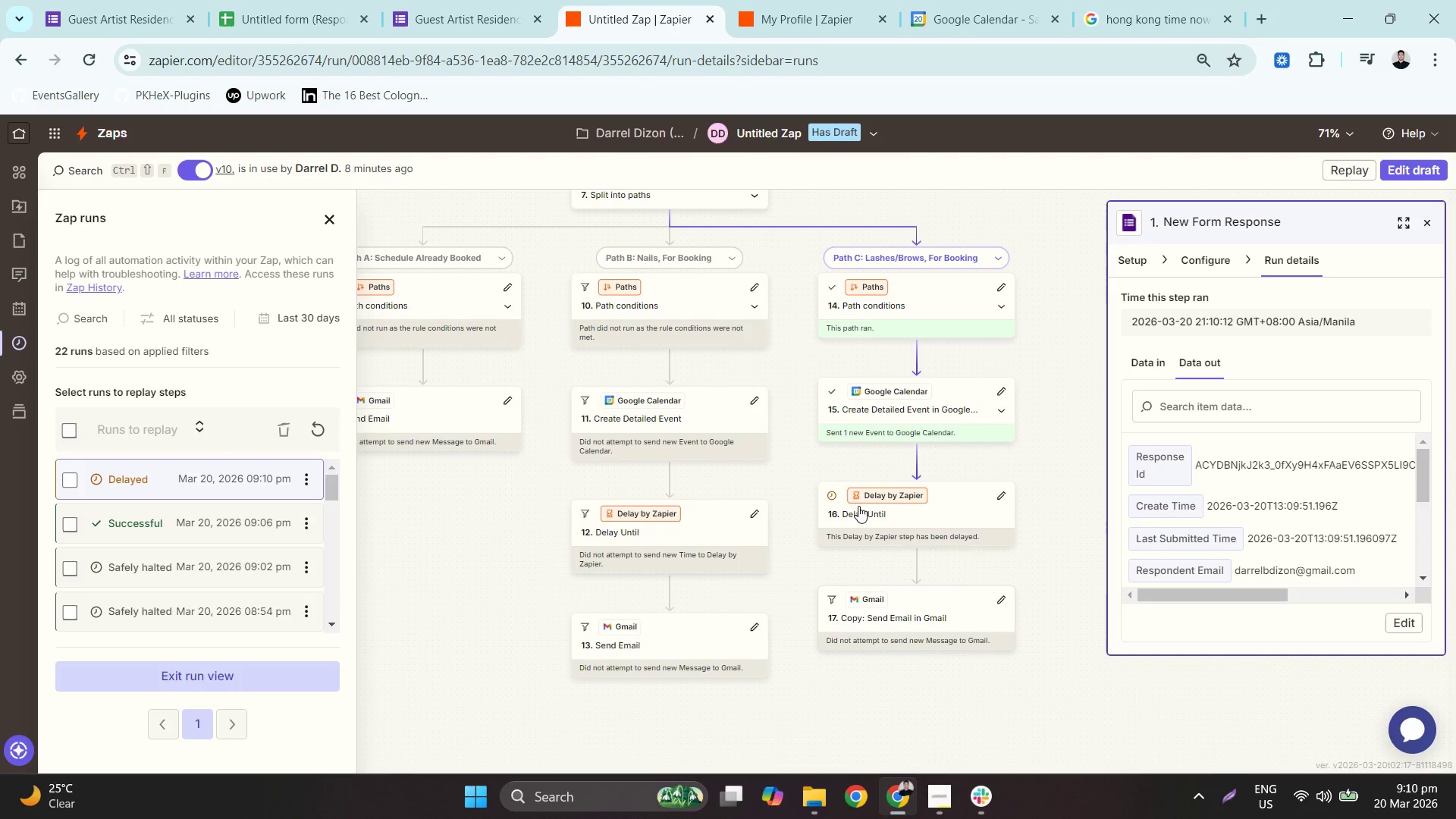 
wait(12.8)
 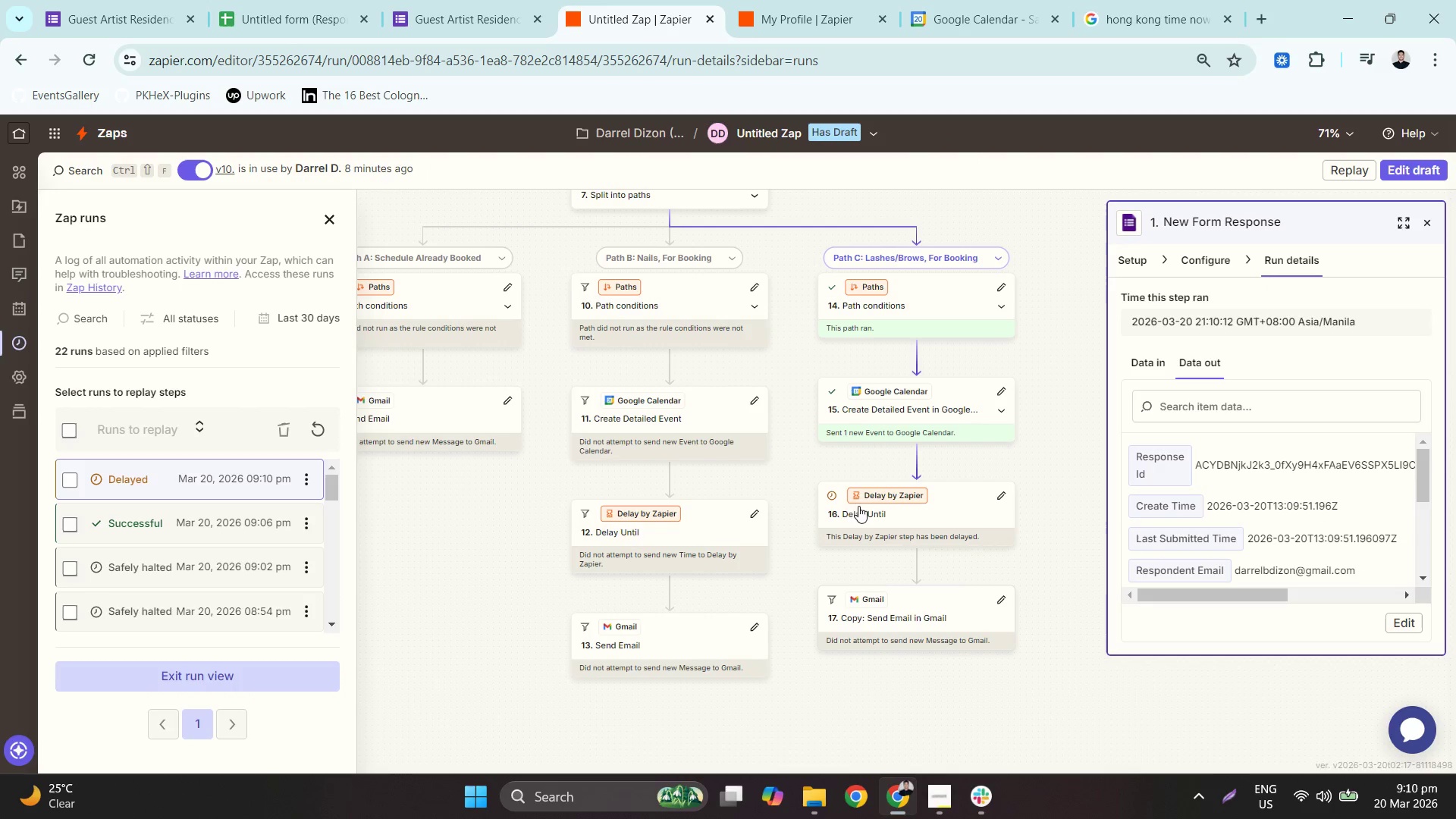 
left_click_drag(start_coordinate=[528, 488], to_coordinate=[573, 489])
 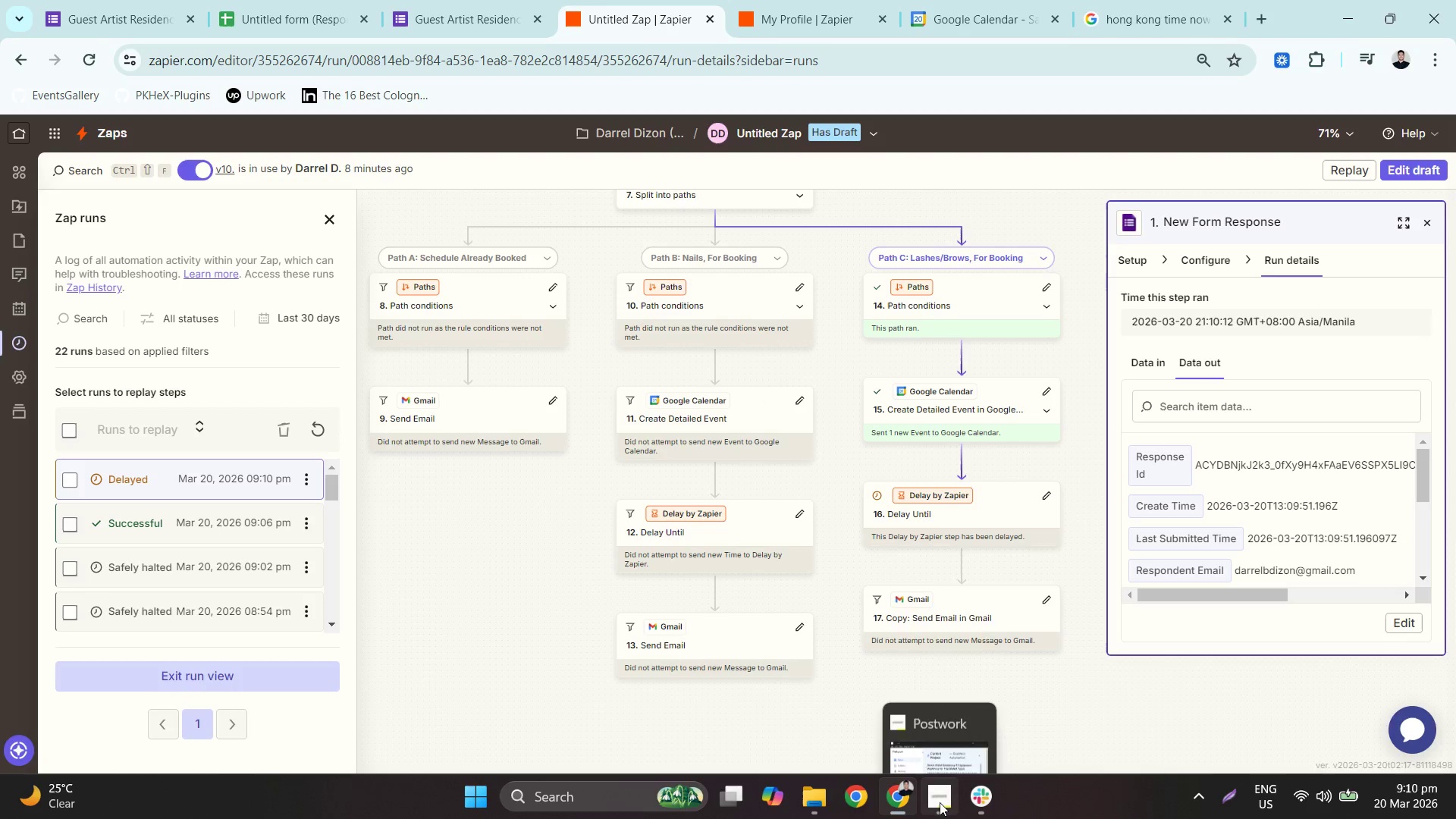 
left_click([940, 801])